 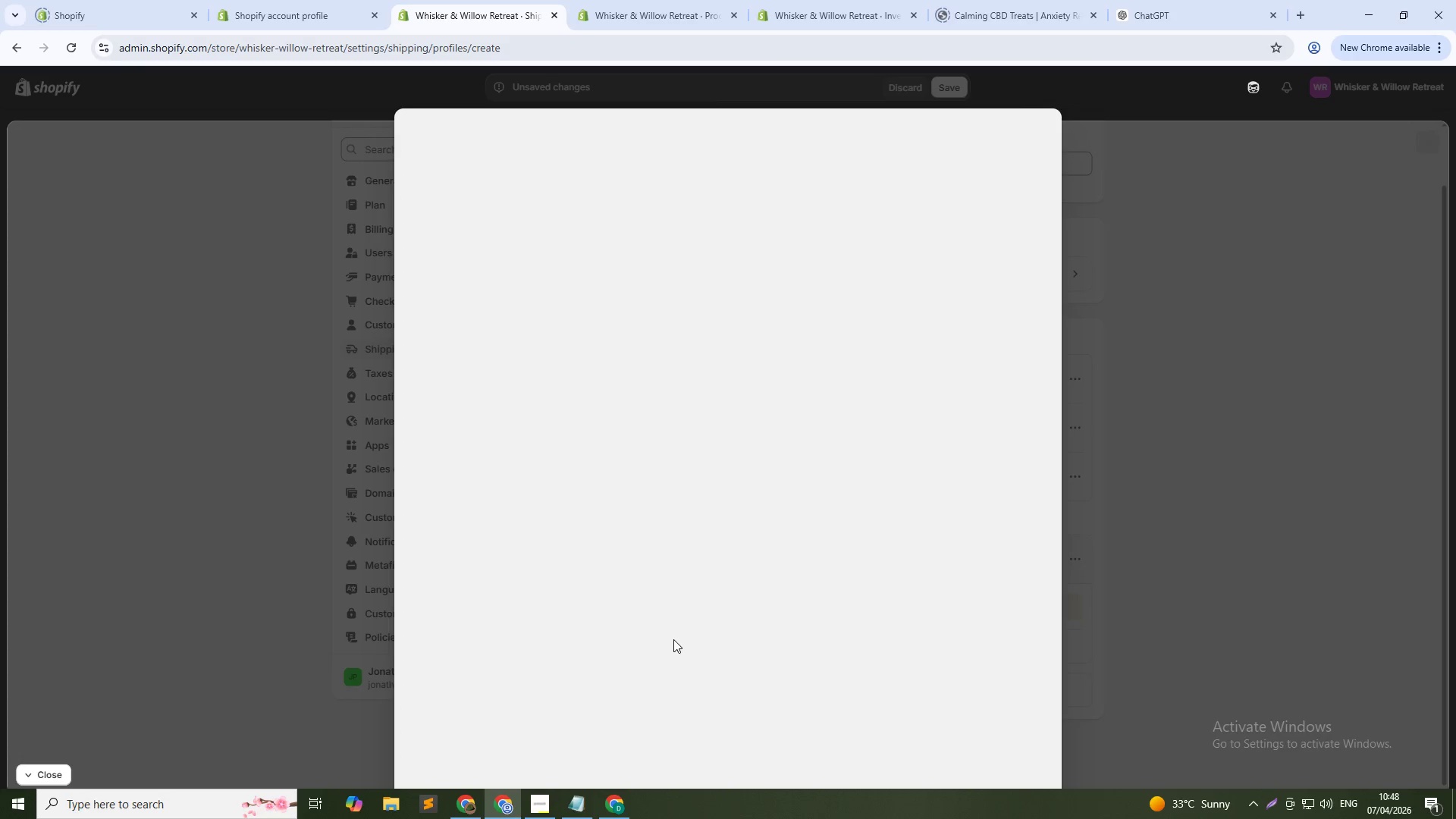 
left_click([532, 193])
 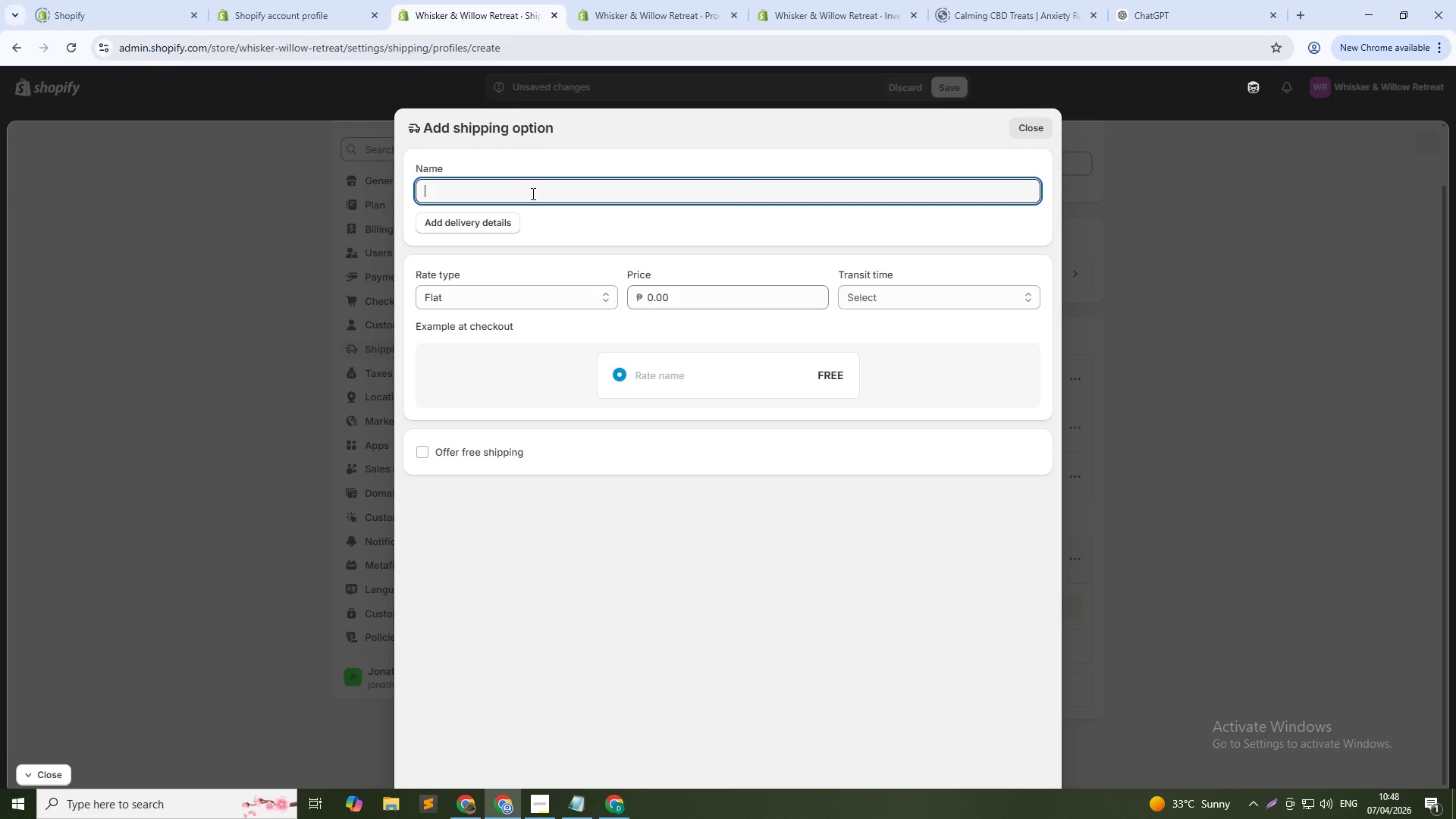 
type(Digital Delivery)
 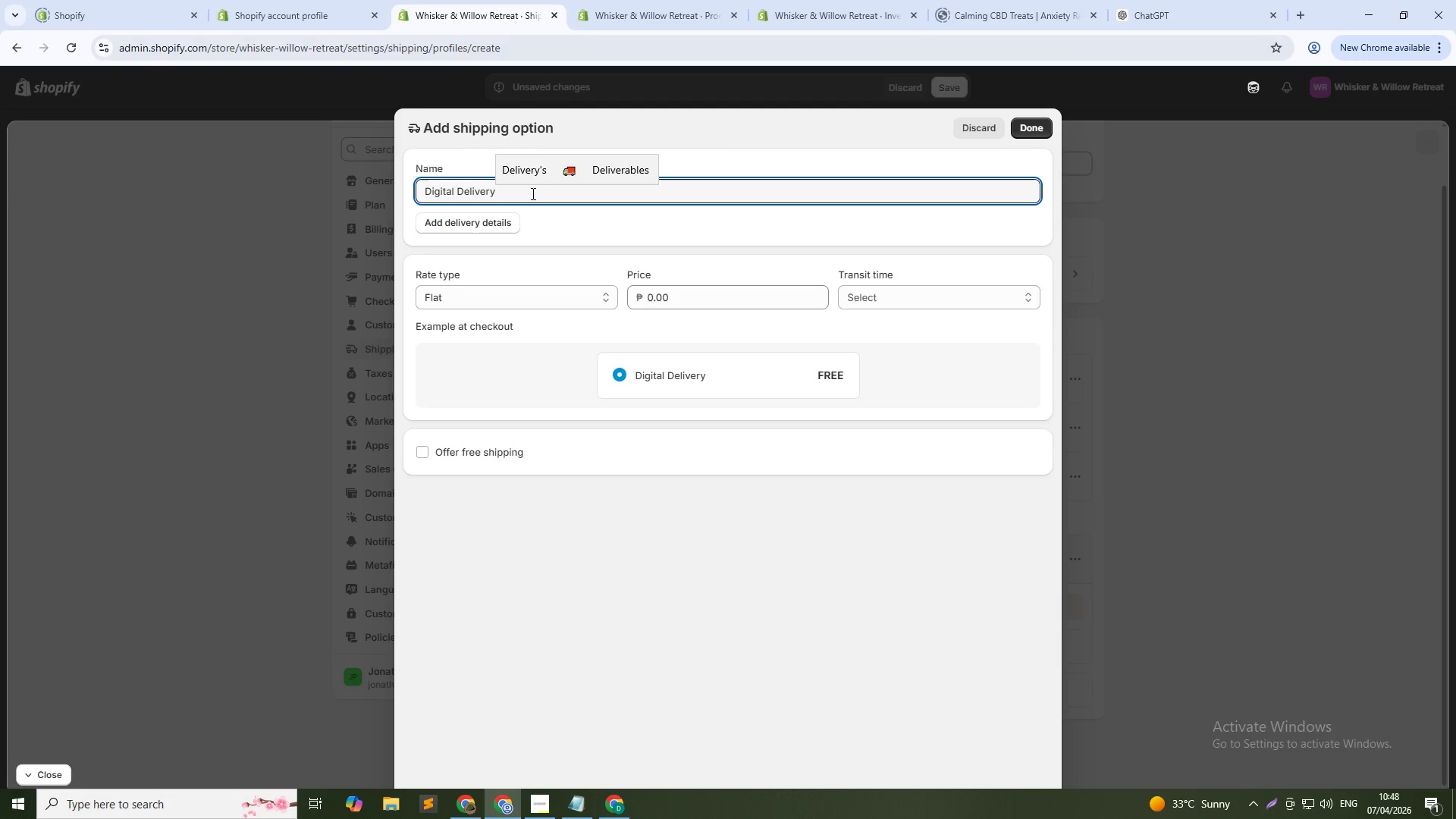 
wait(8.08)
 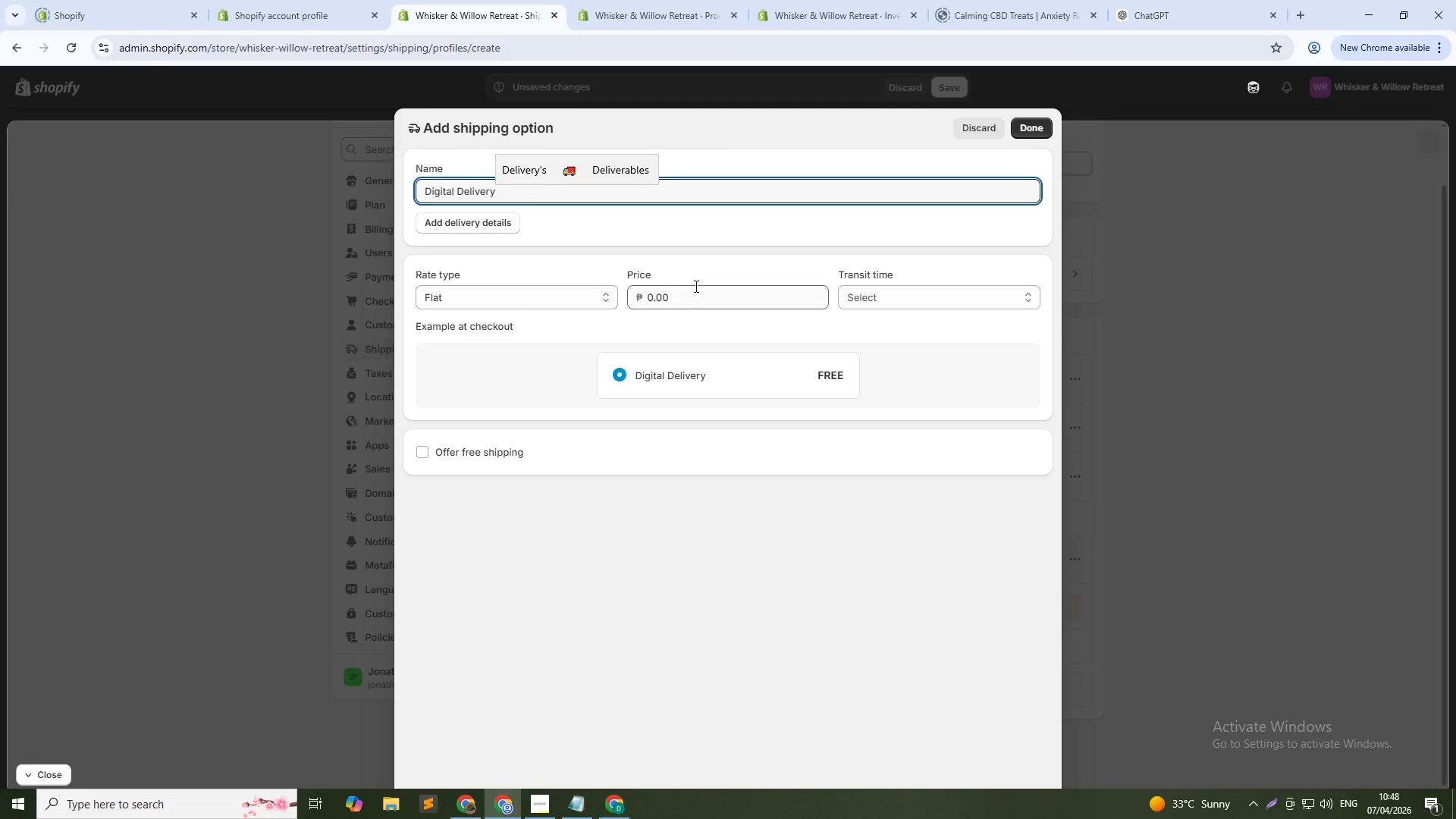 
left_click([1045, 124])
 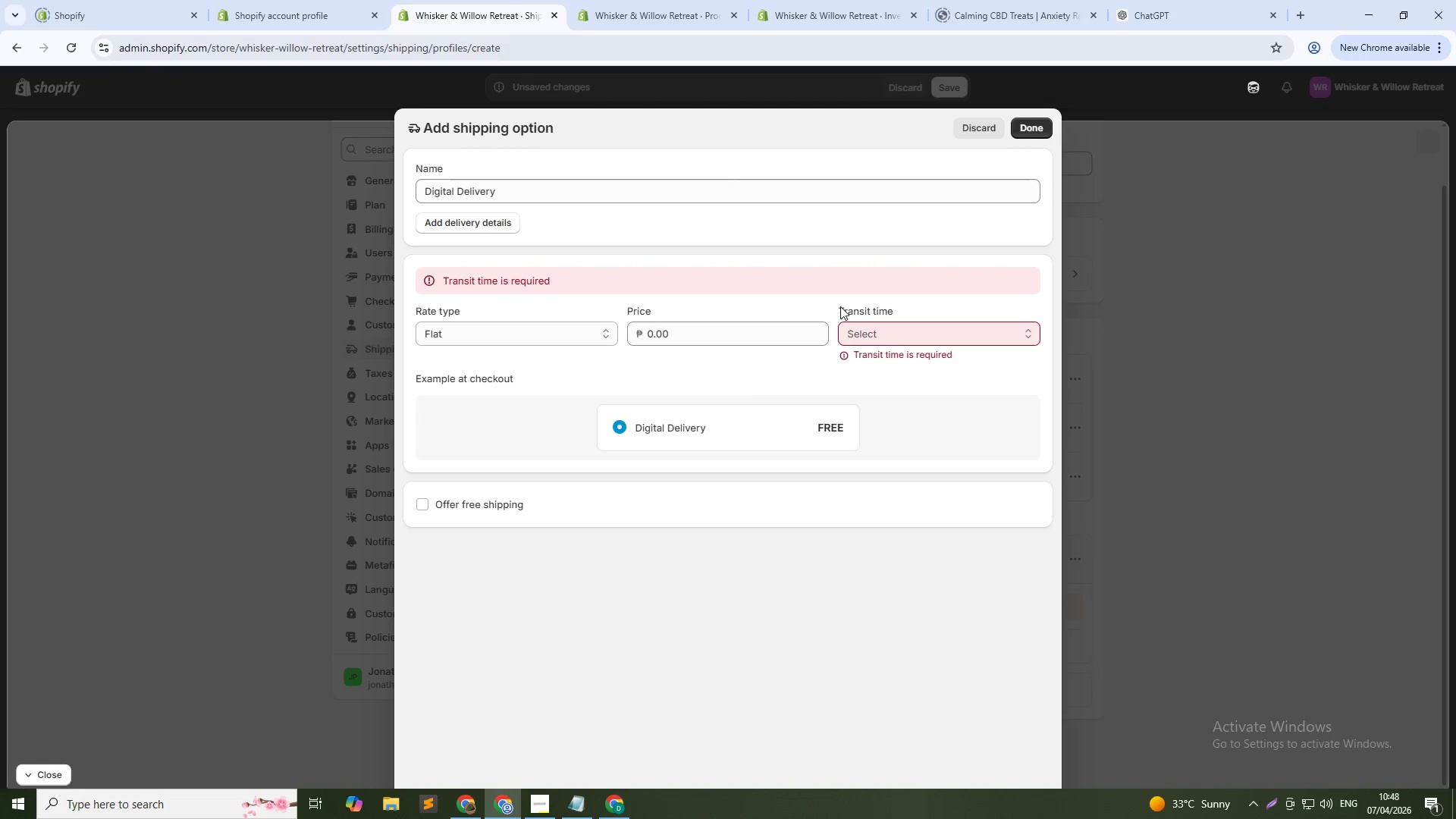 
left_click([864, 329])
 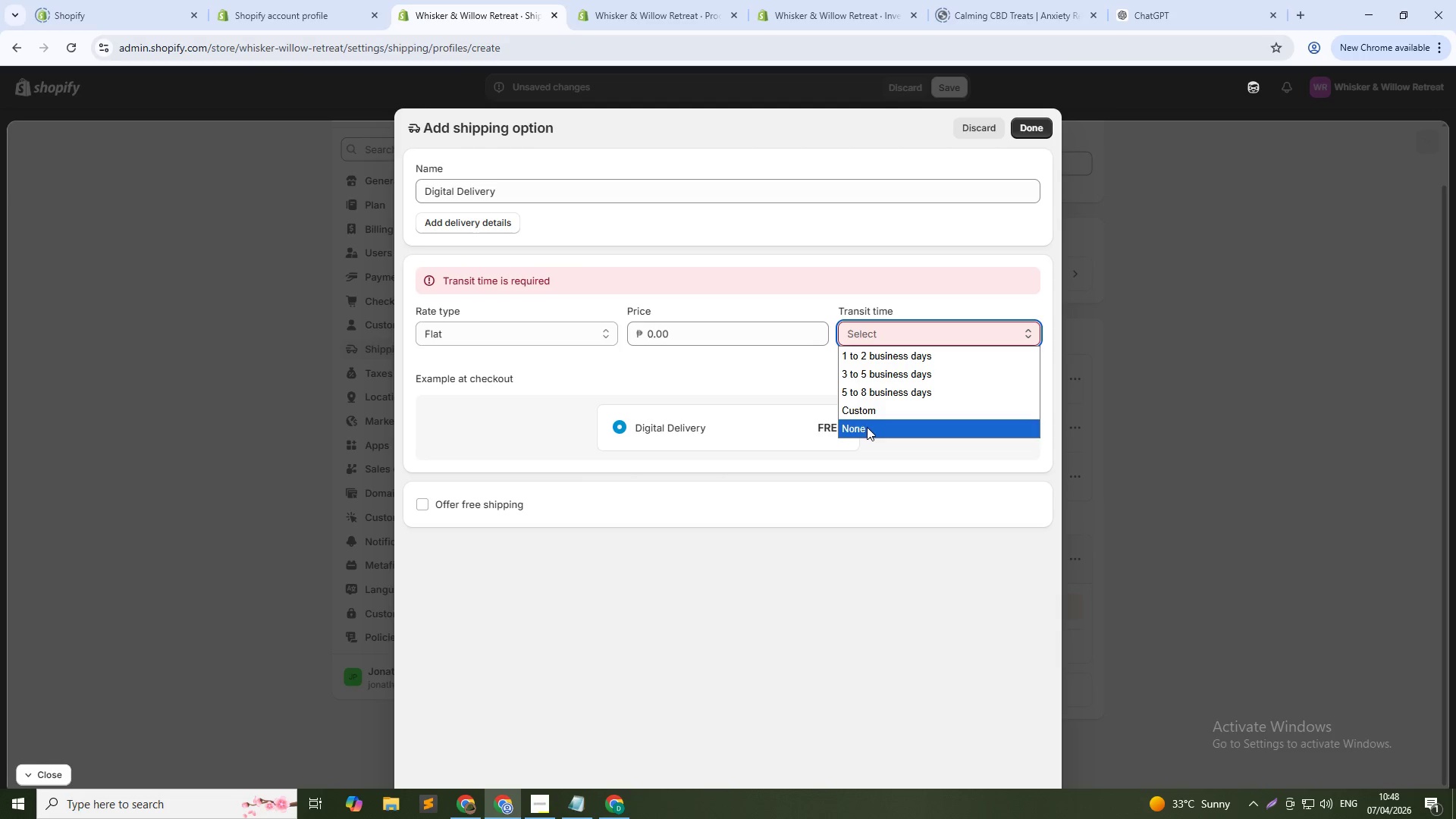 
left_click([868, 428])
 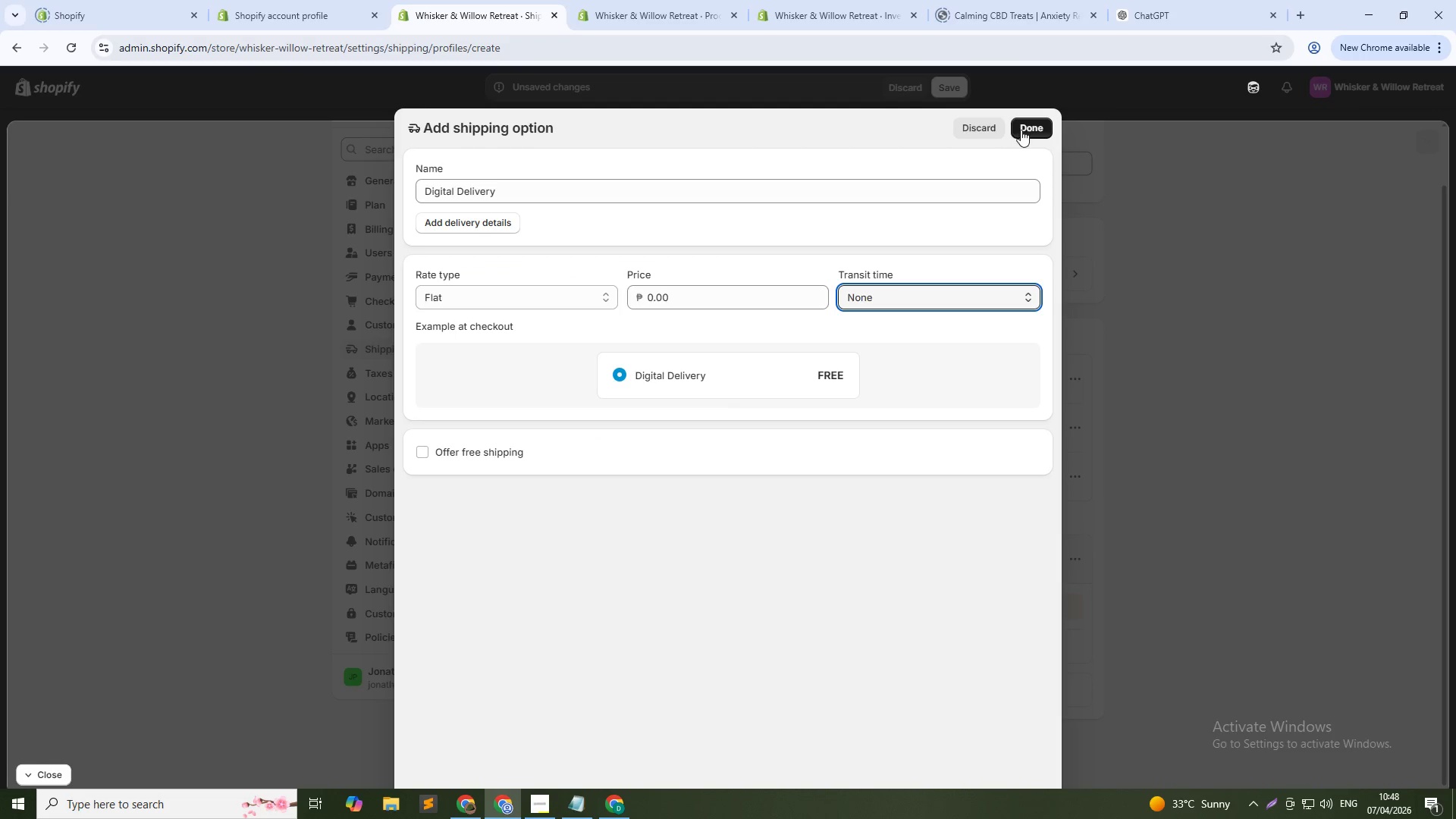 
left_click([1021, 130])
 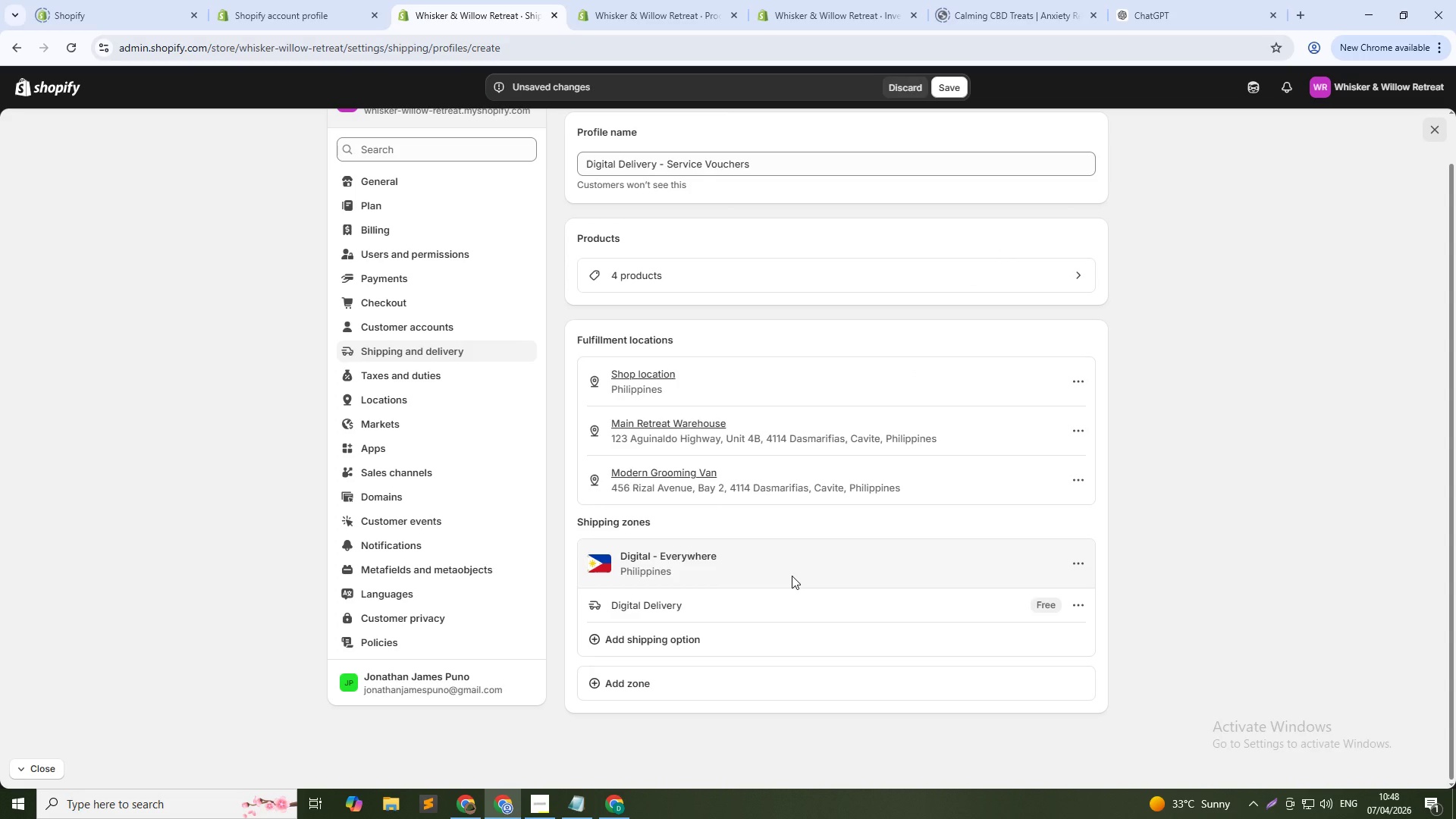 
wait(6.88)
 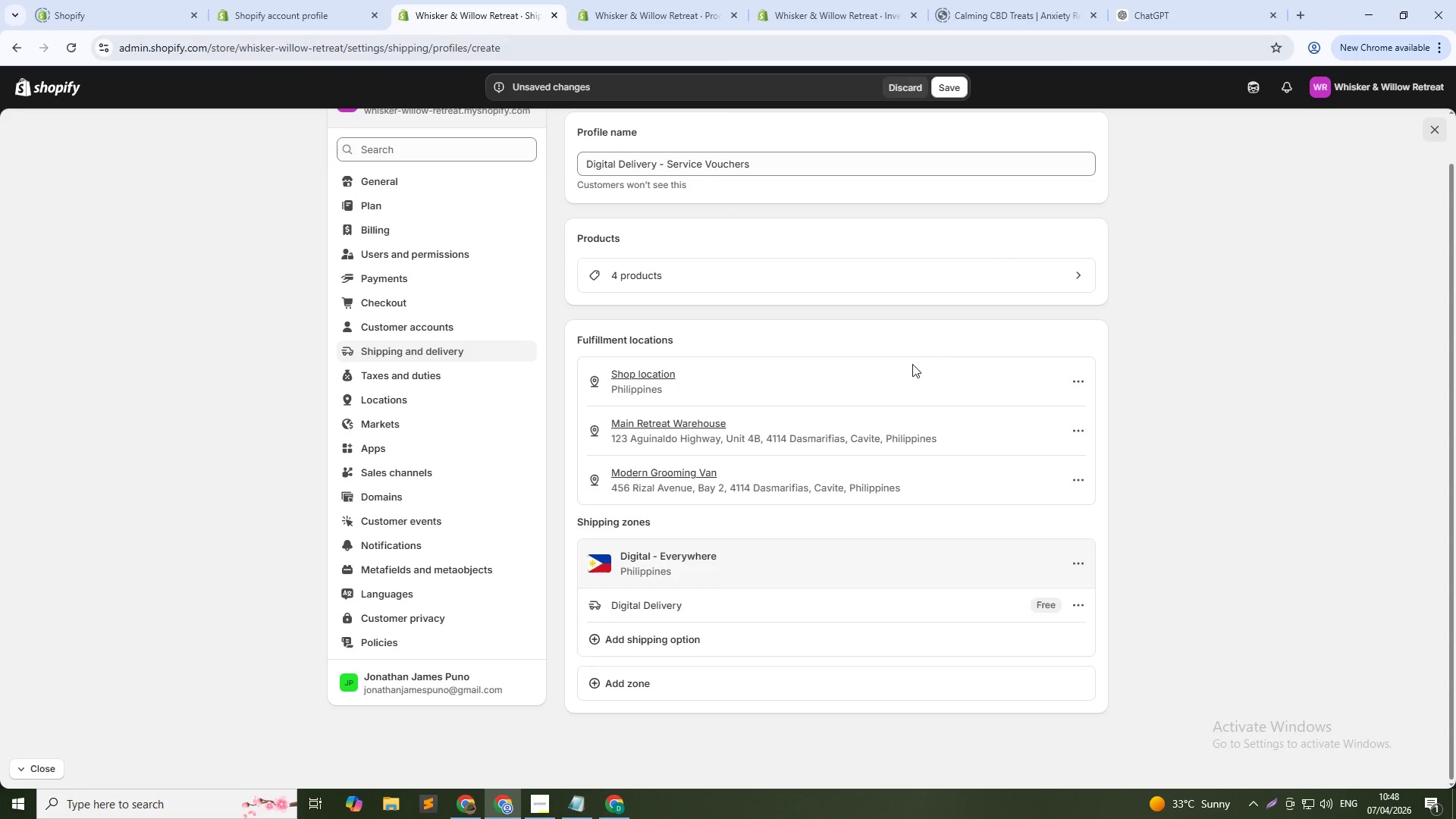 
left_click([945, 89])
 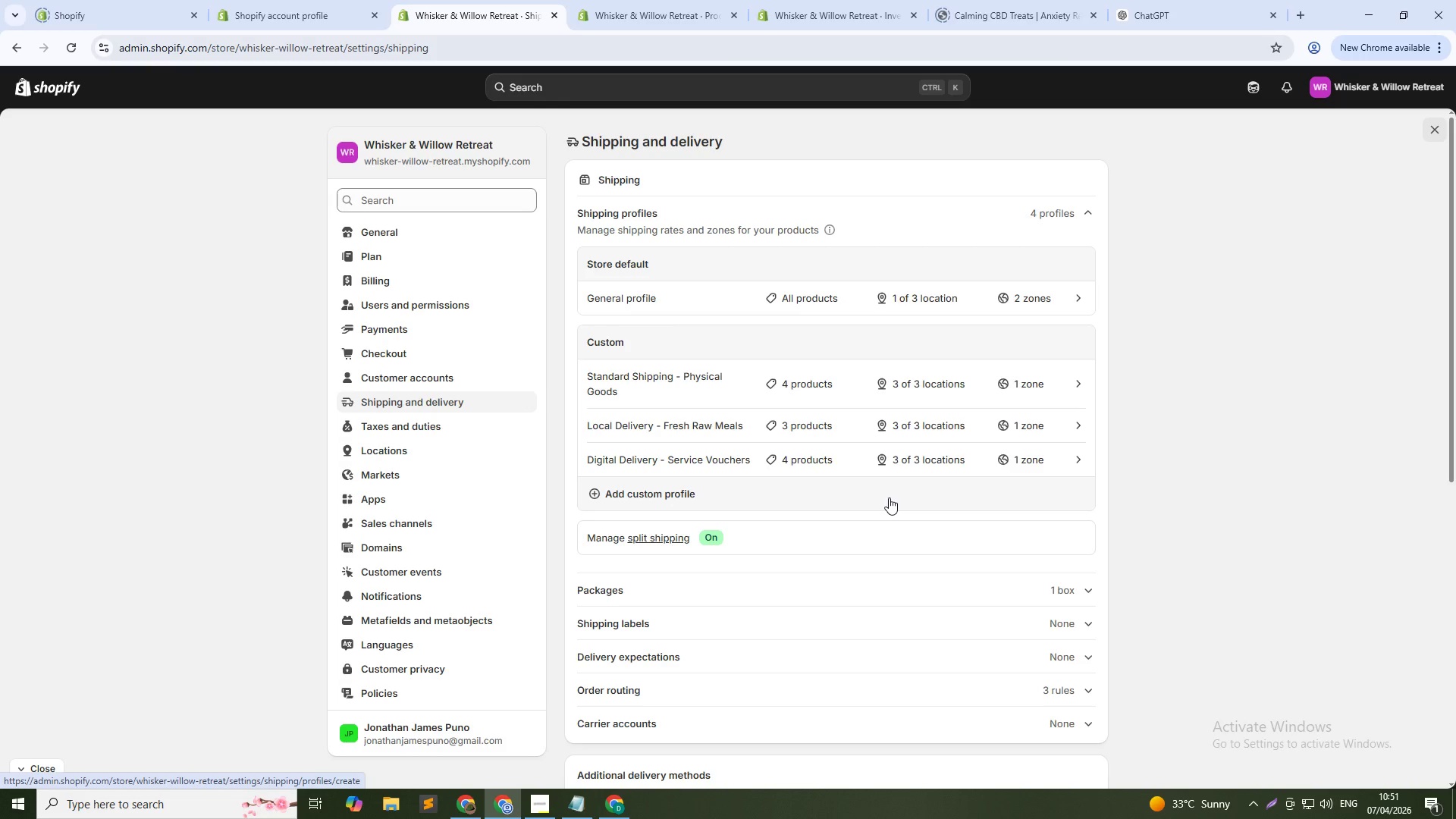 
wait(133.5)
 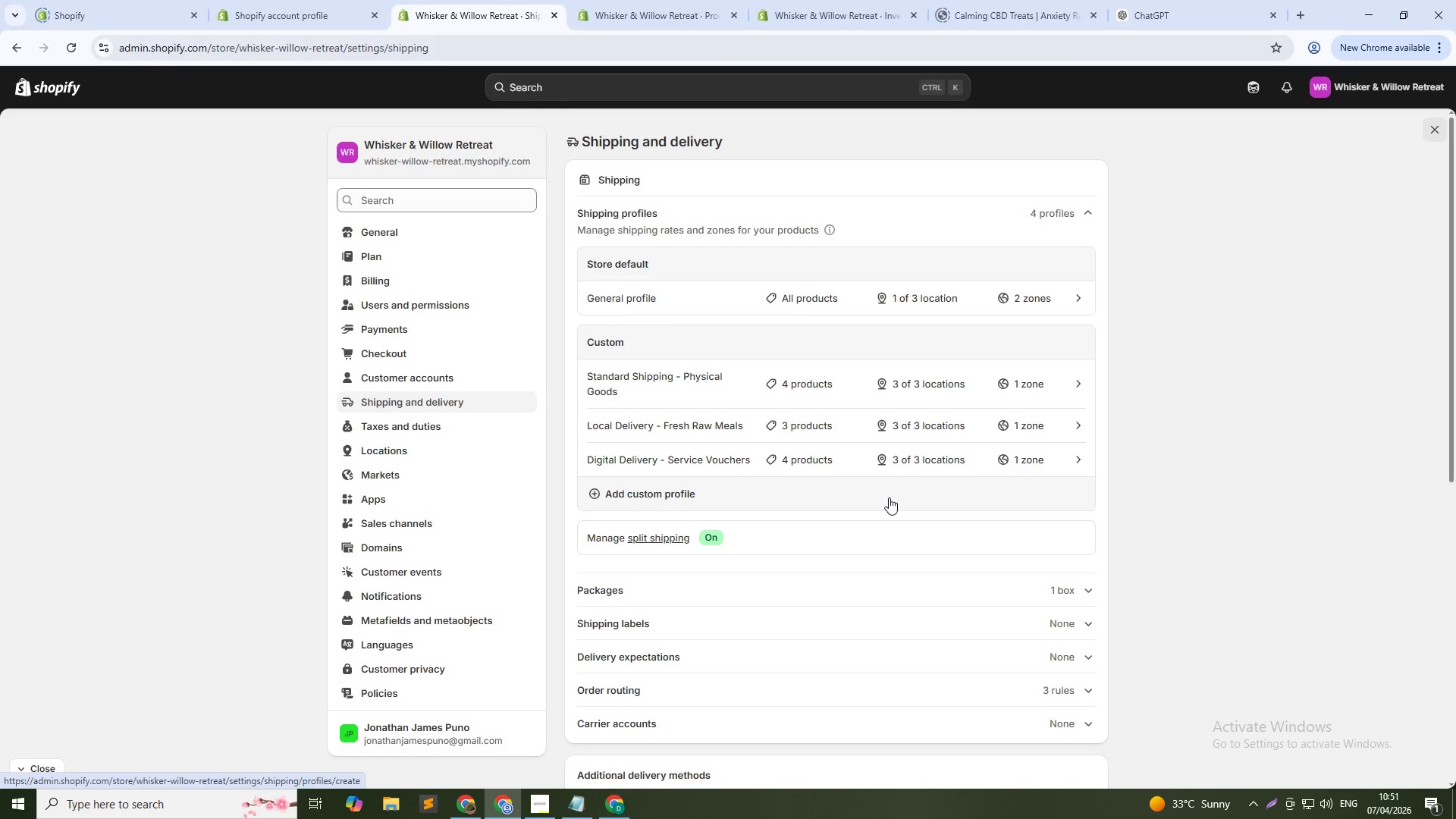 
key(Alt+AltLeft)
 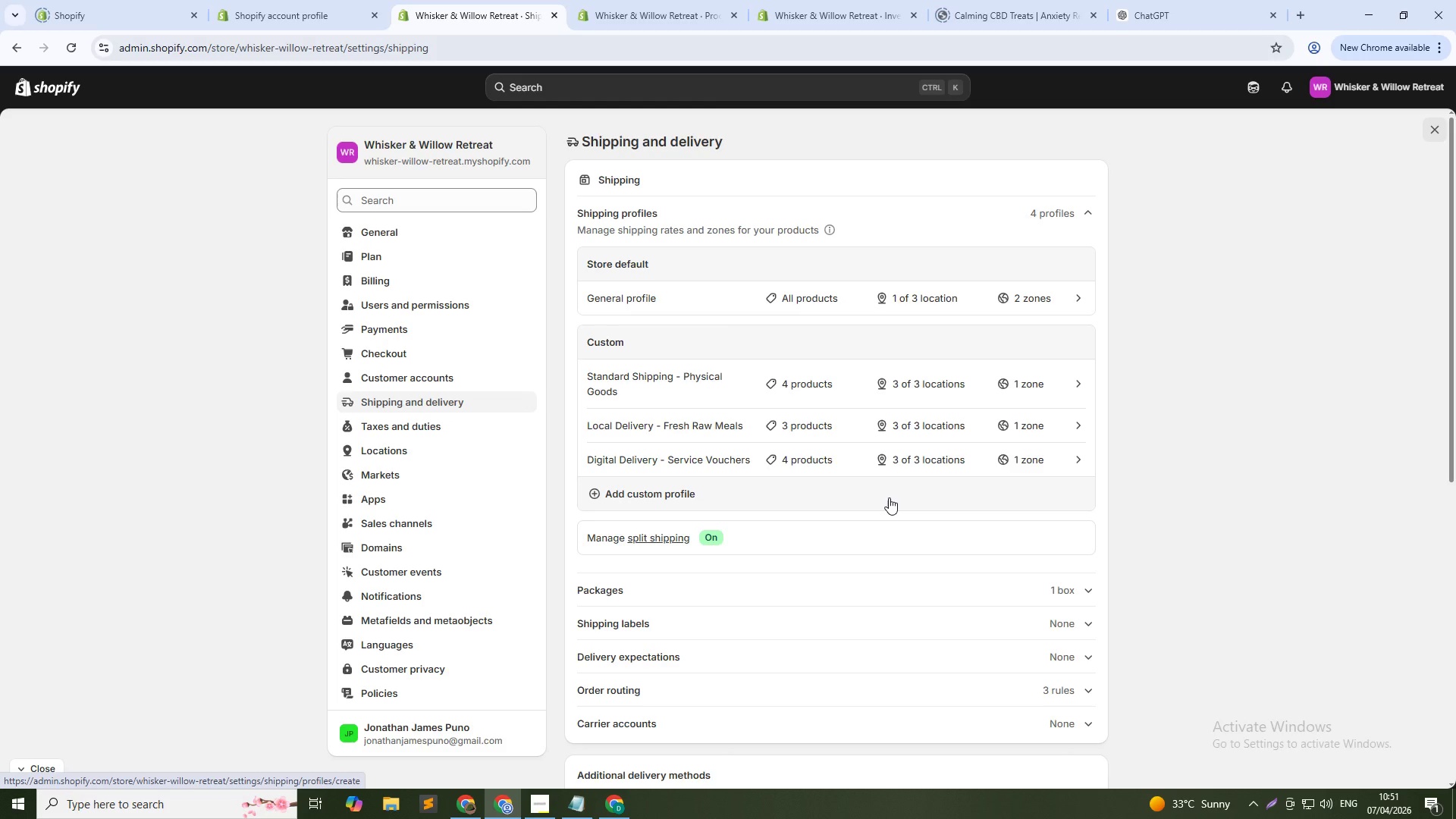 
key(Alt+Tab)